 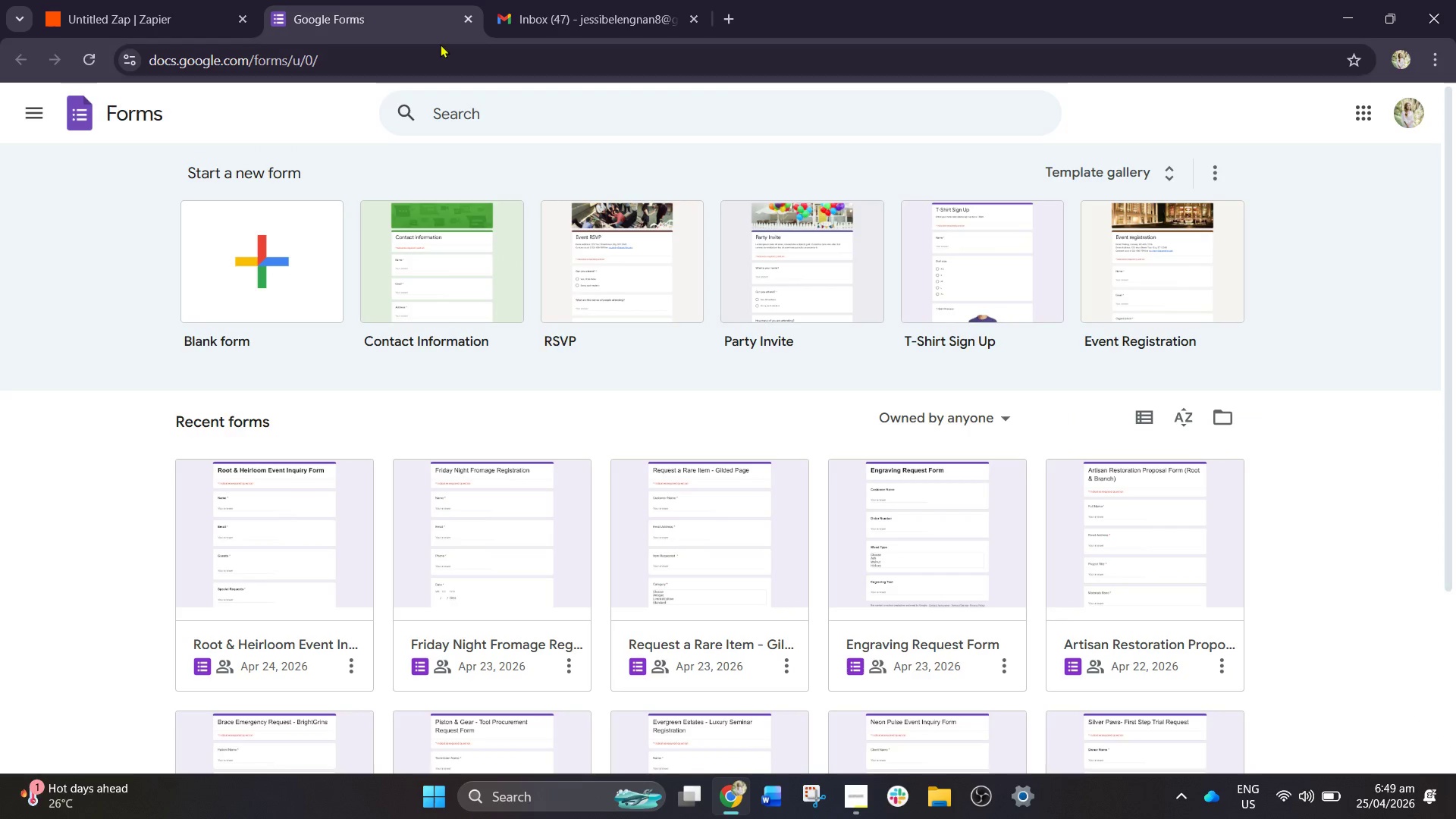 
left_click([237, 240])
 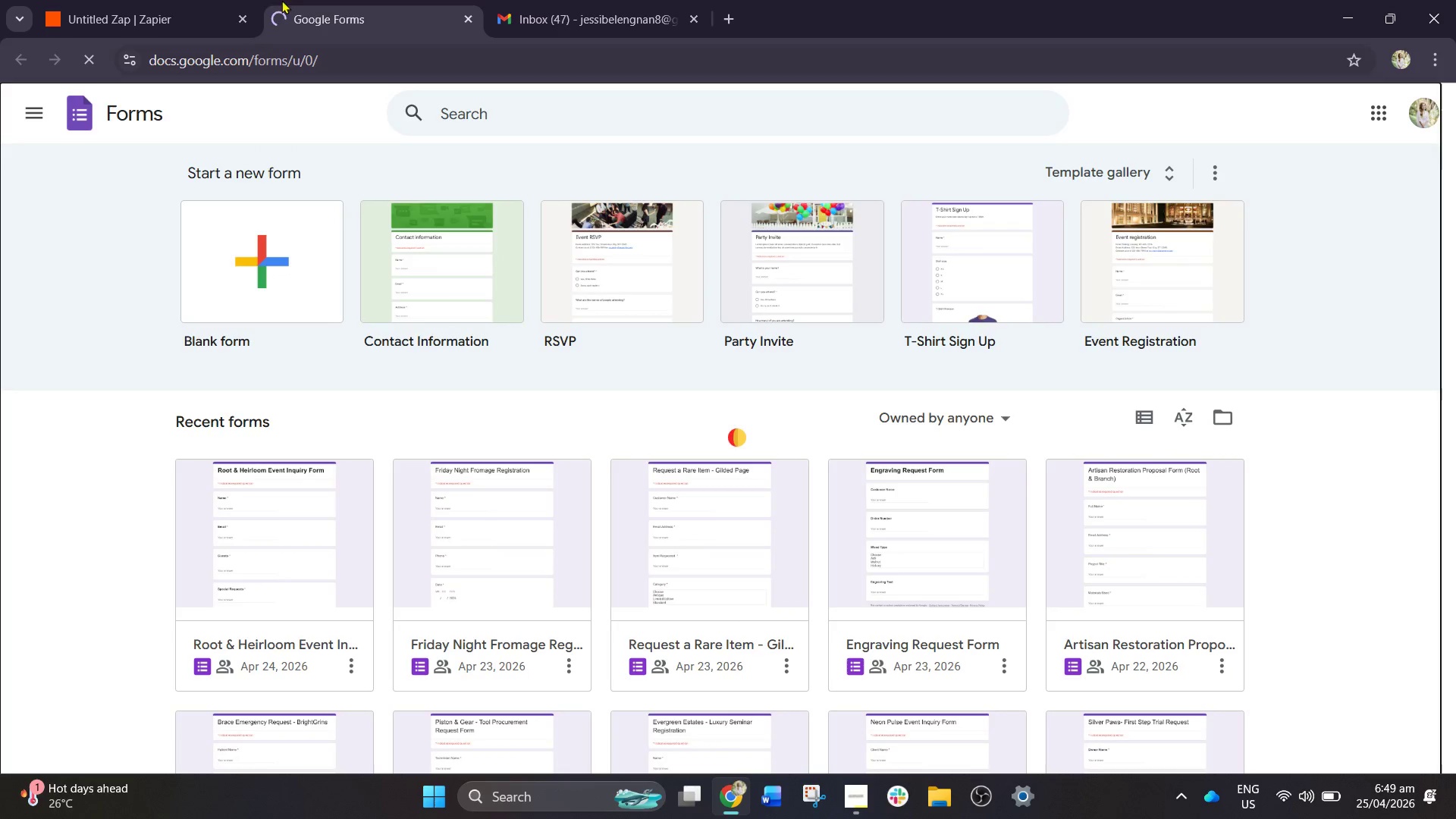 
left_click([203, 0])
 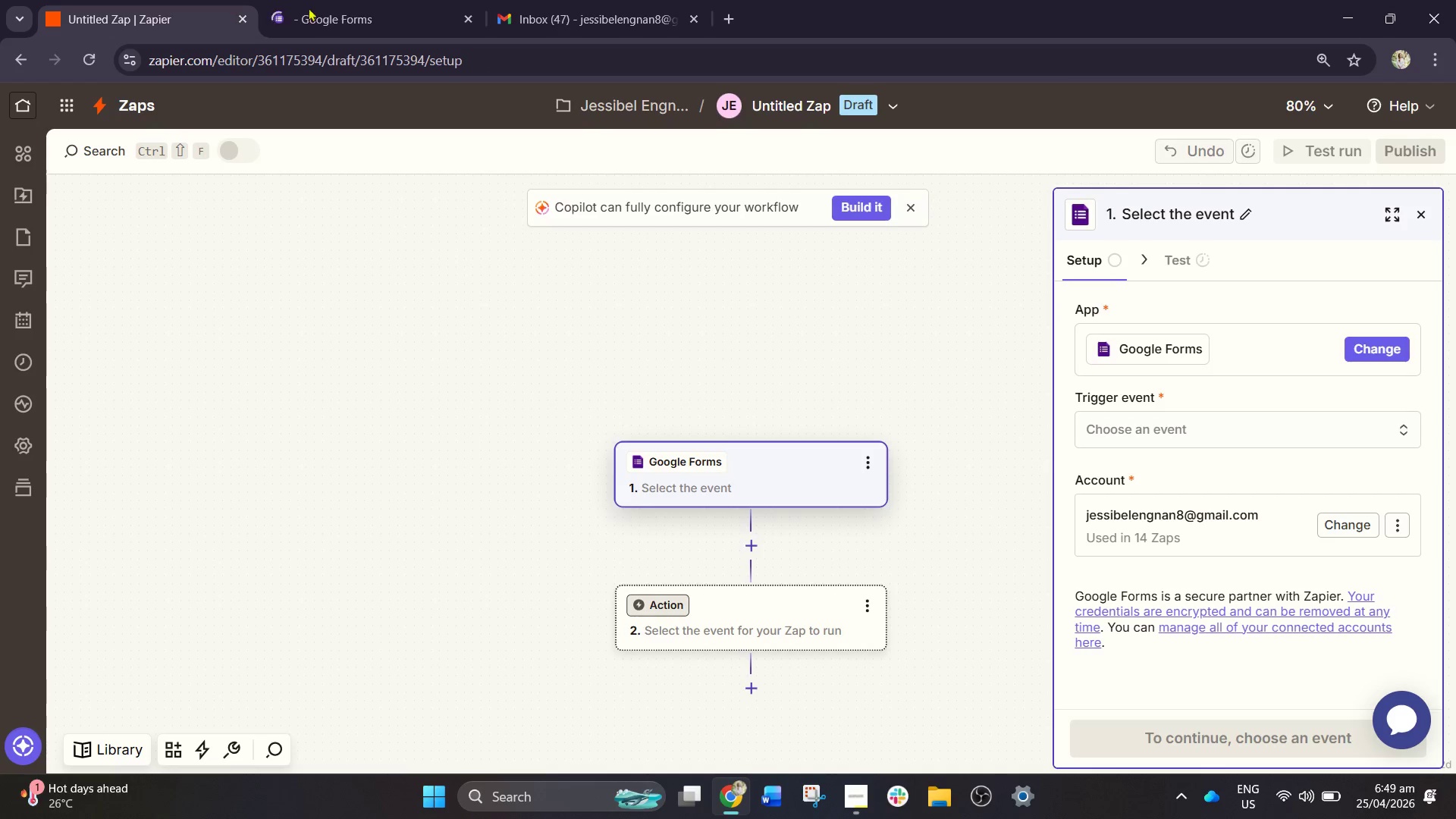 
left_click([357, 0])
 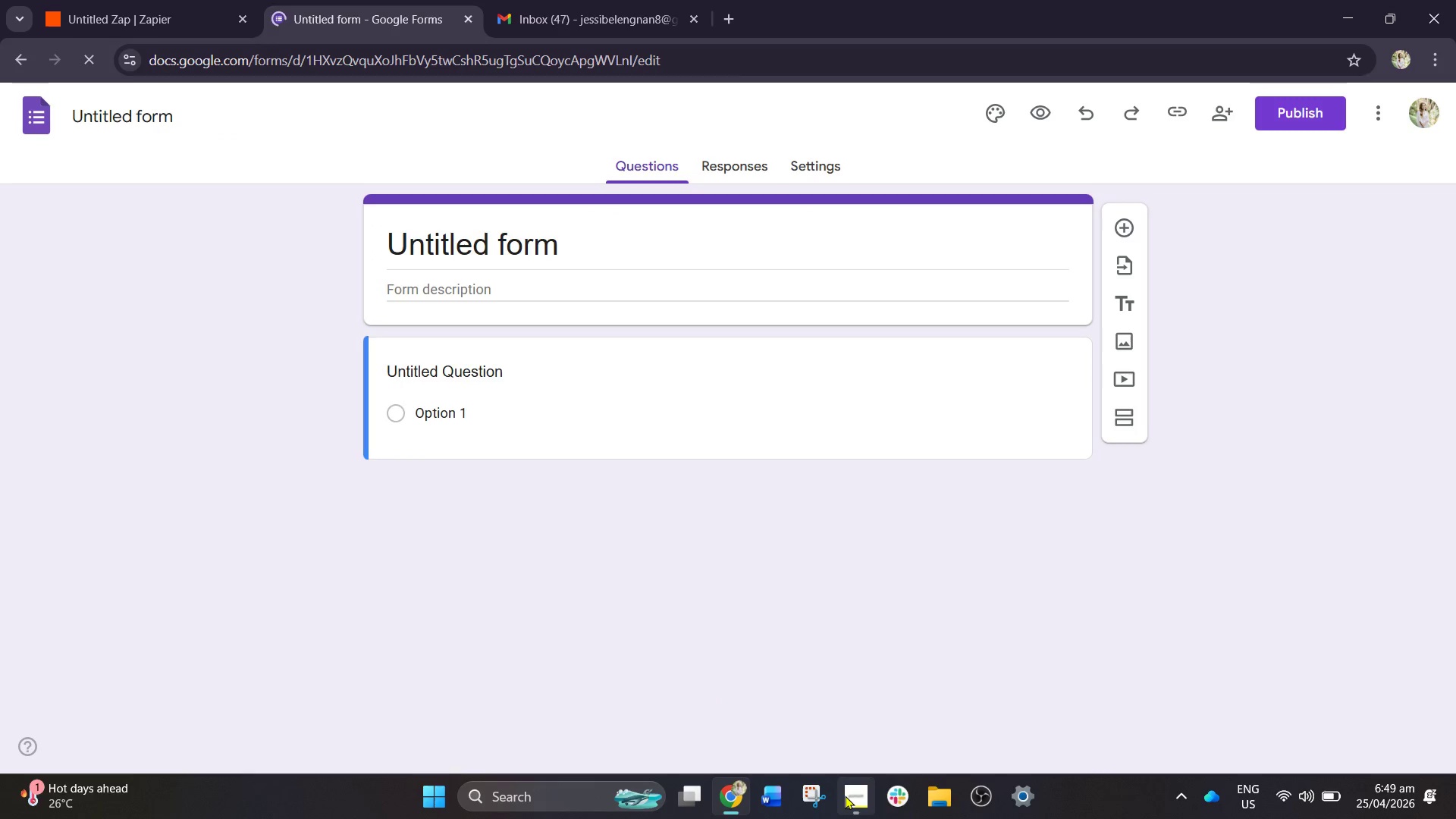 
left_click([848, 798])